 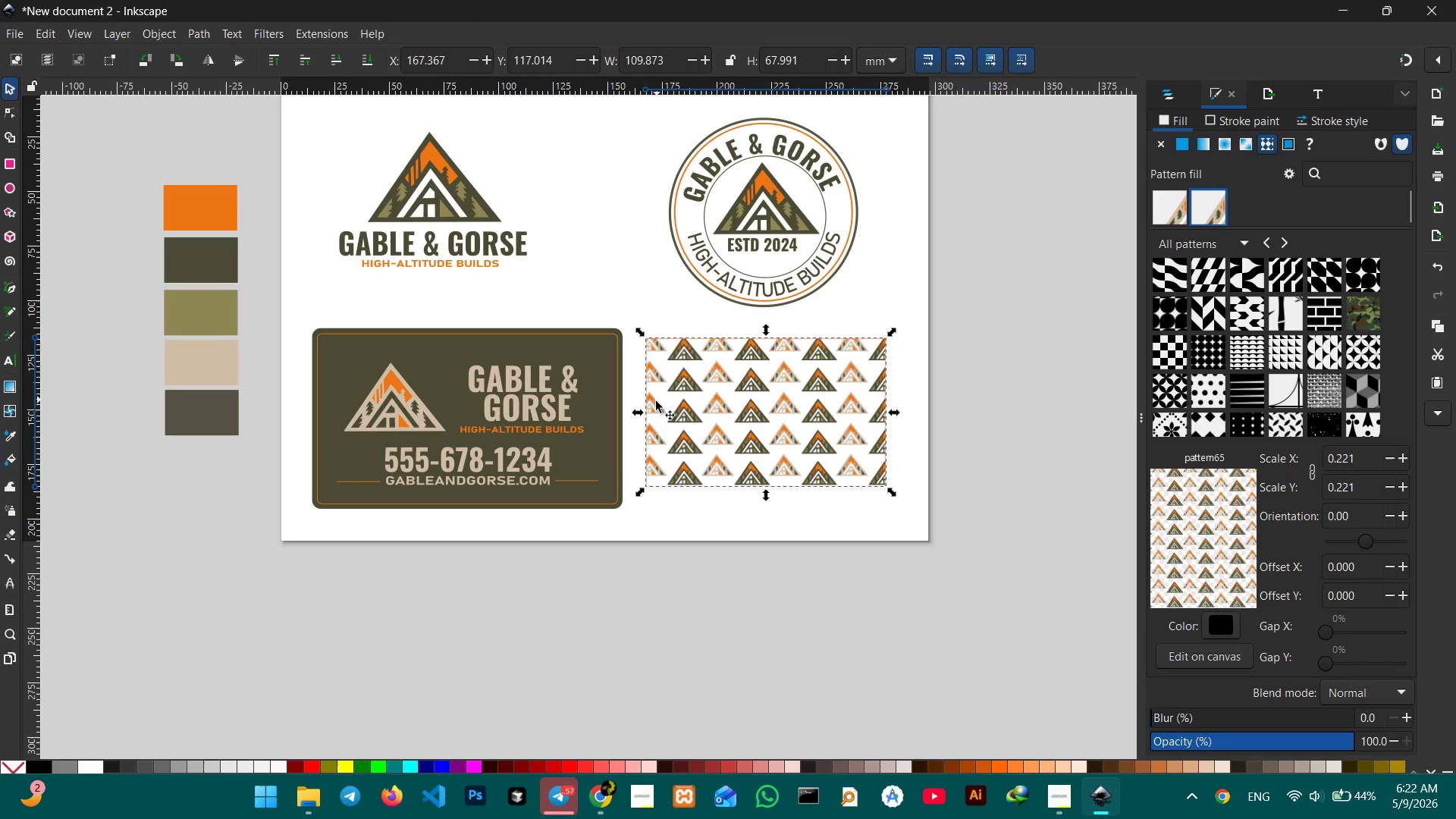 
scroll: coordinate [582, 371], scroll_direction: up, amount: 2.0
 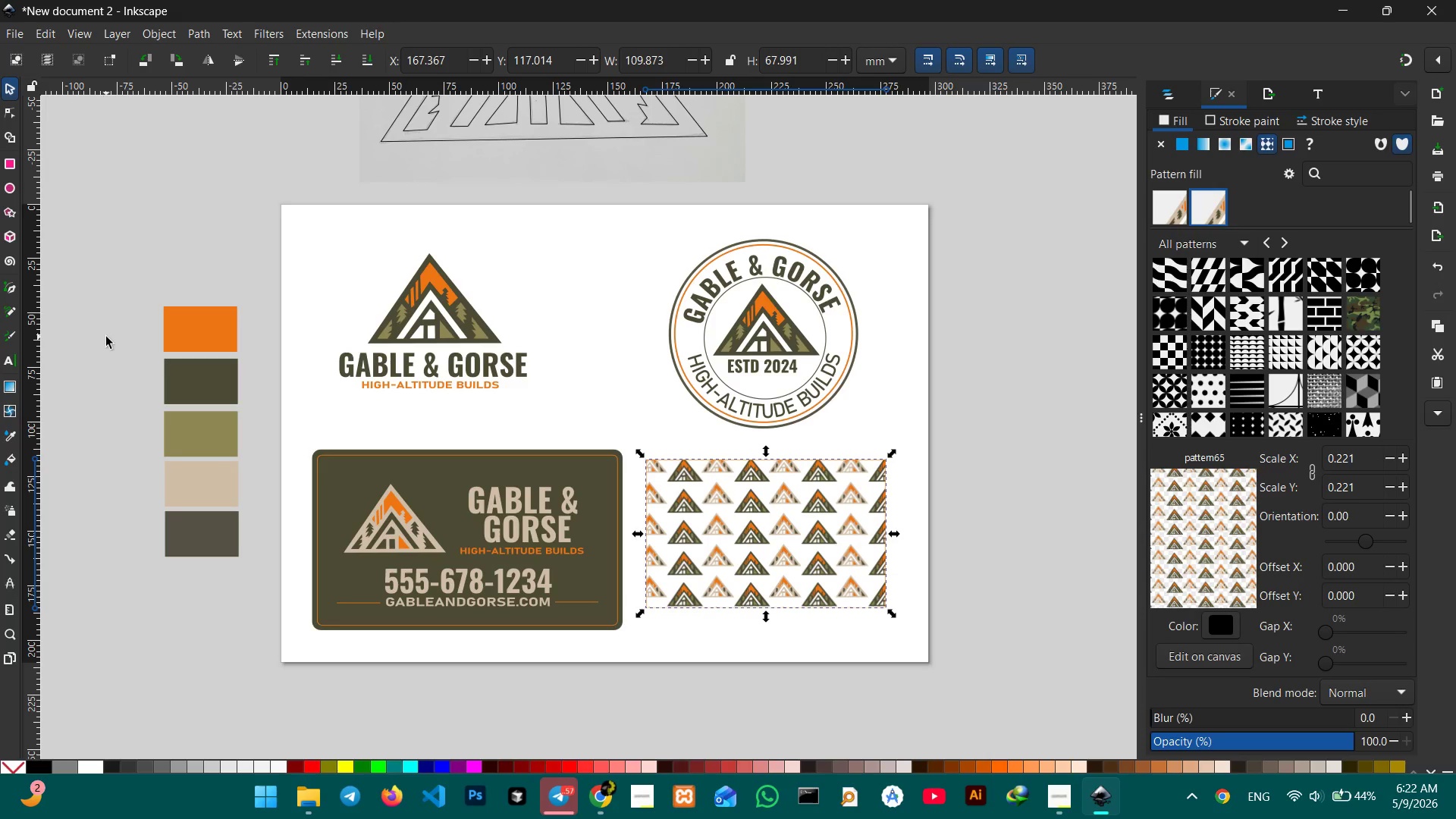 
left_click([178, 321])
 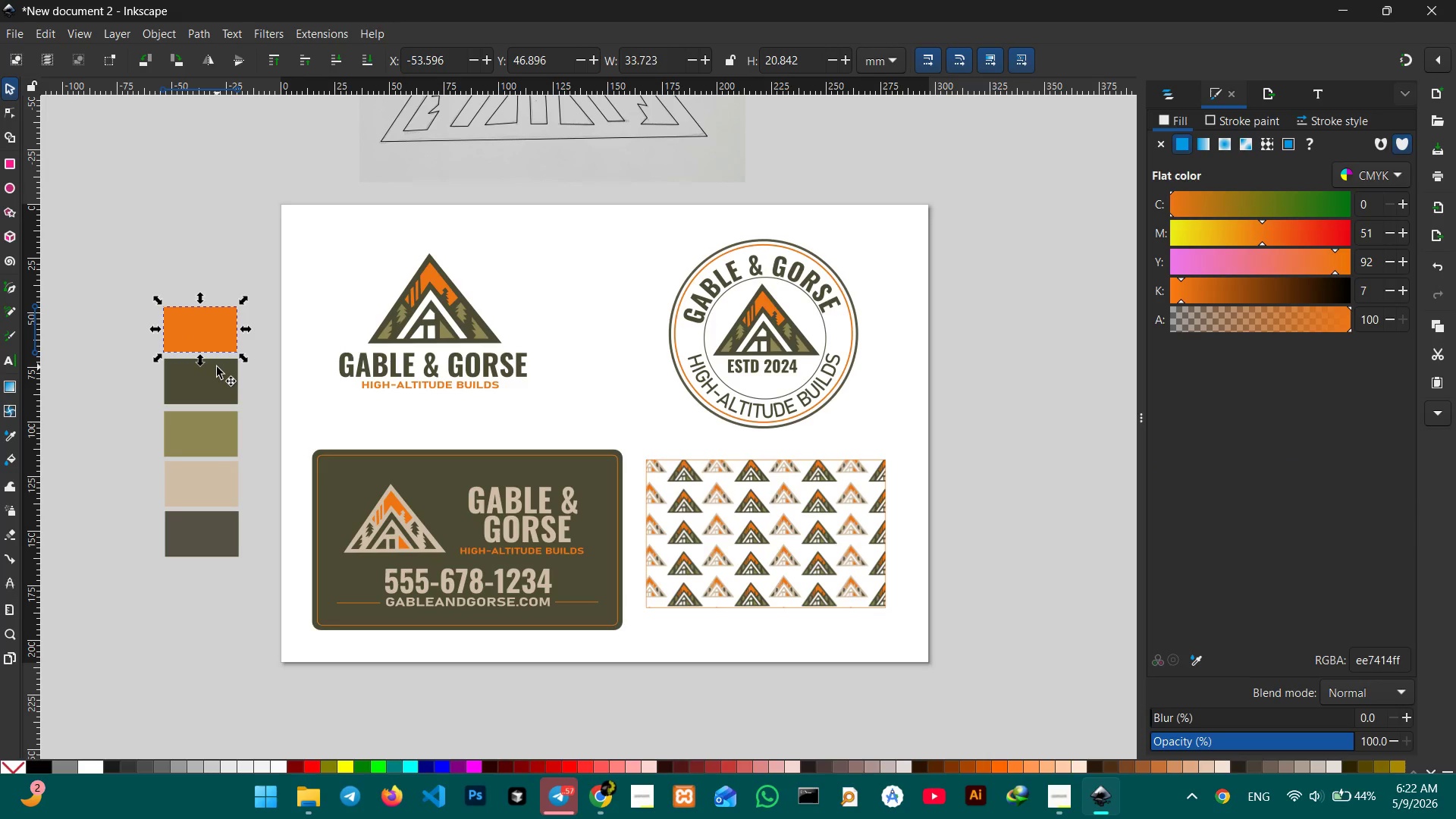 
hold_key(key=ShiftLeft, duration=1.92)
left_click([212, 370])
 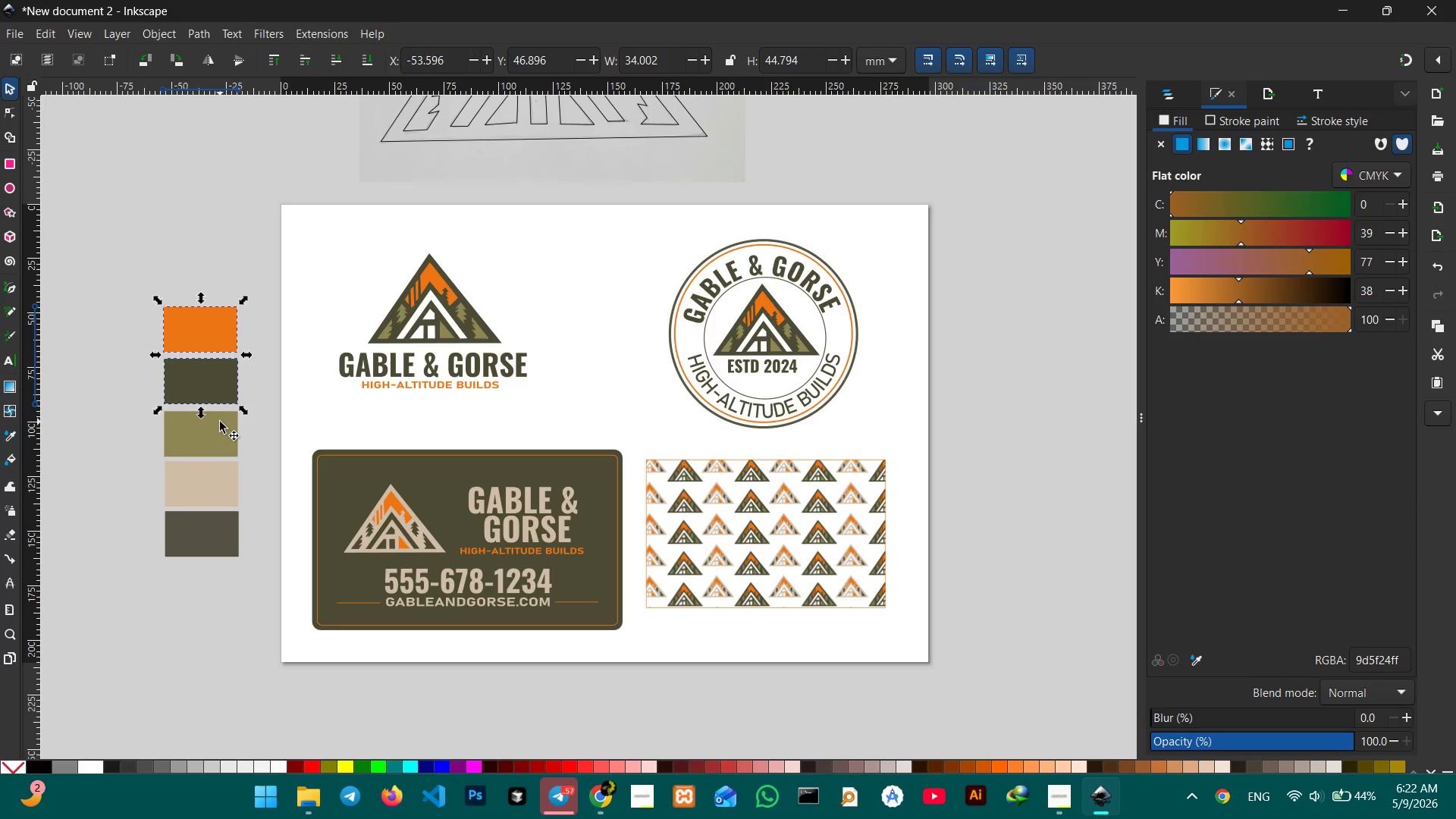 
double_click([220, 422])
 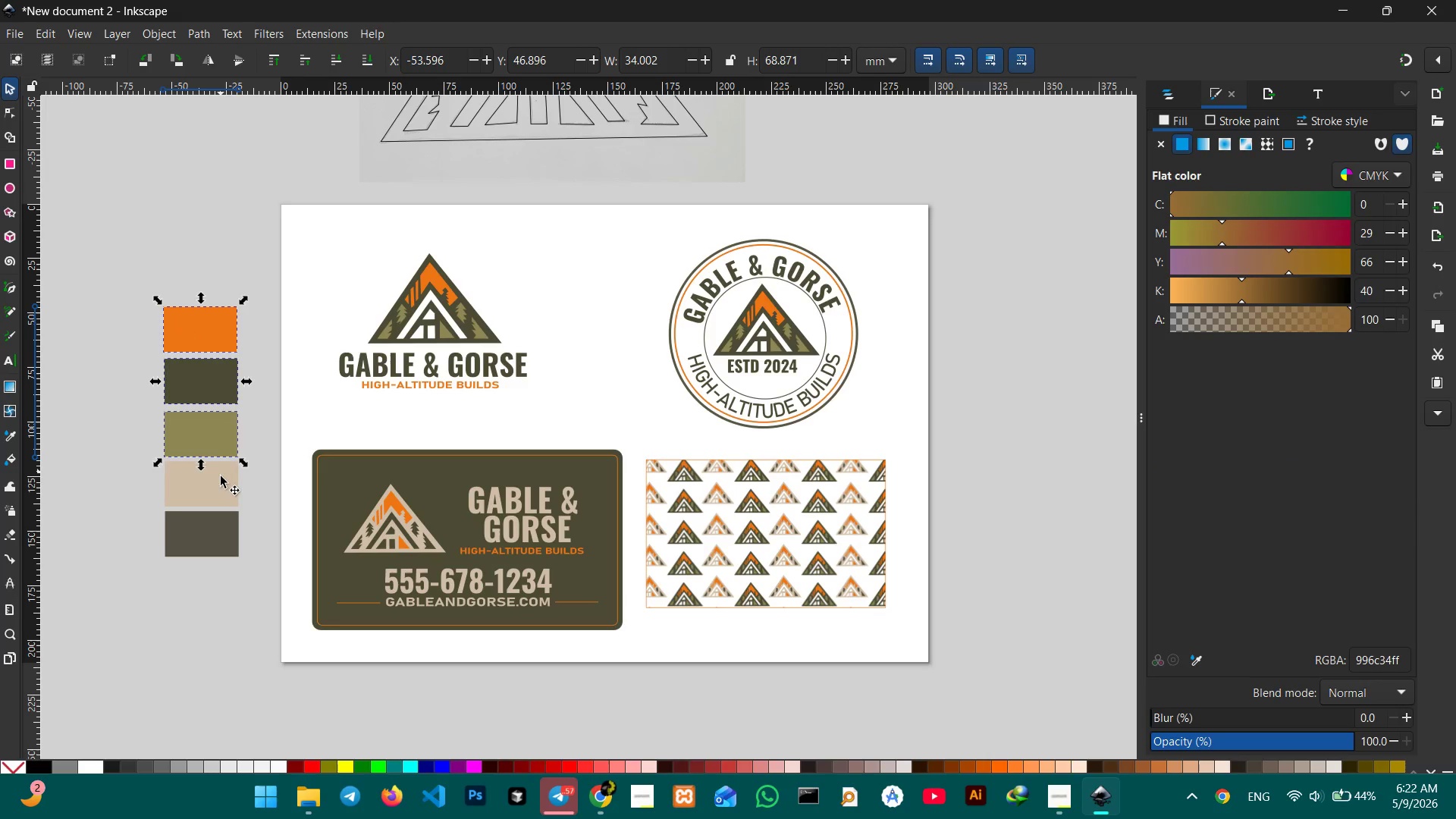 
triple_click([221, 482])
 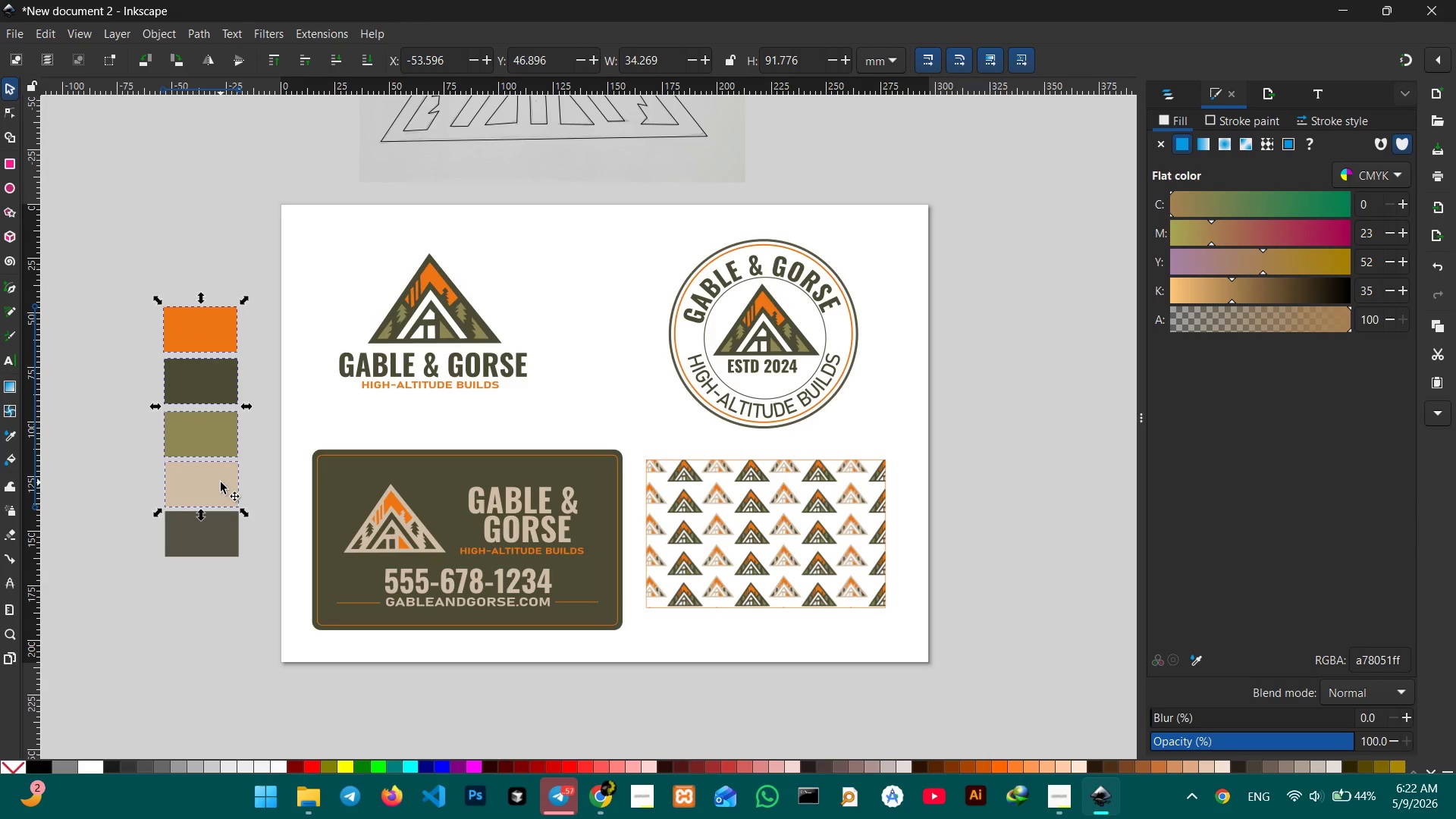 
key(Control+C)
 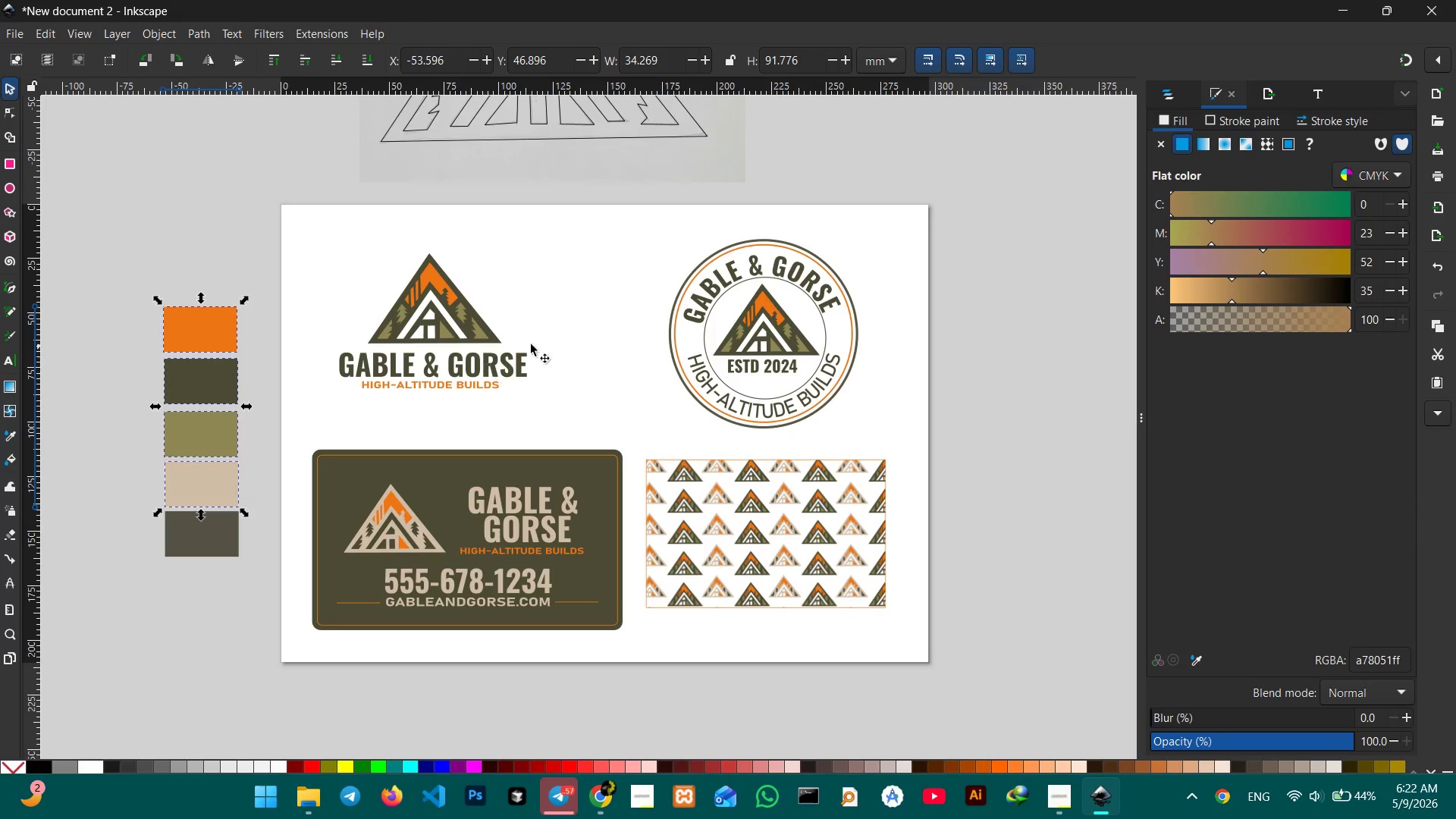 
left_click([592, 339])
 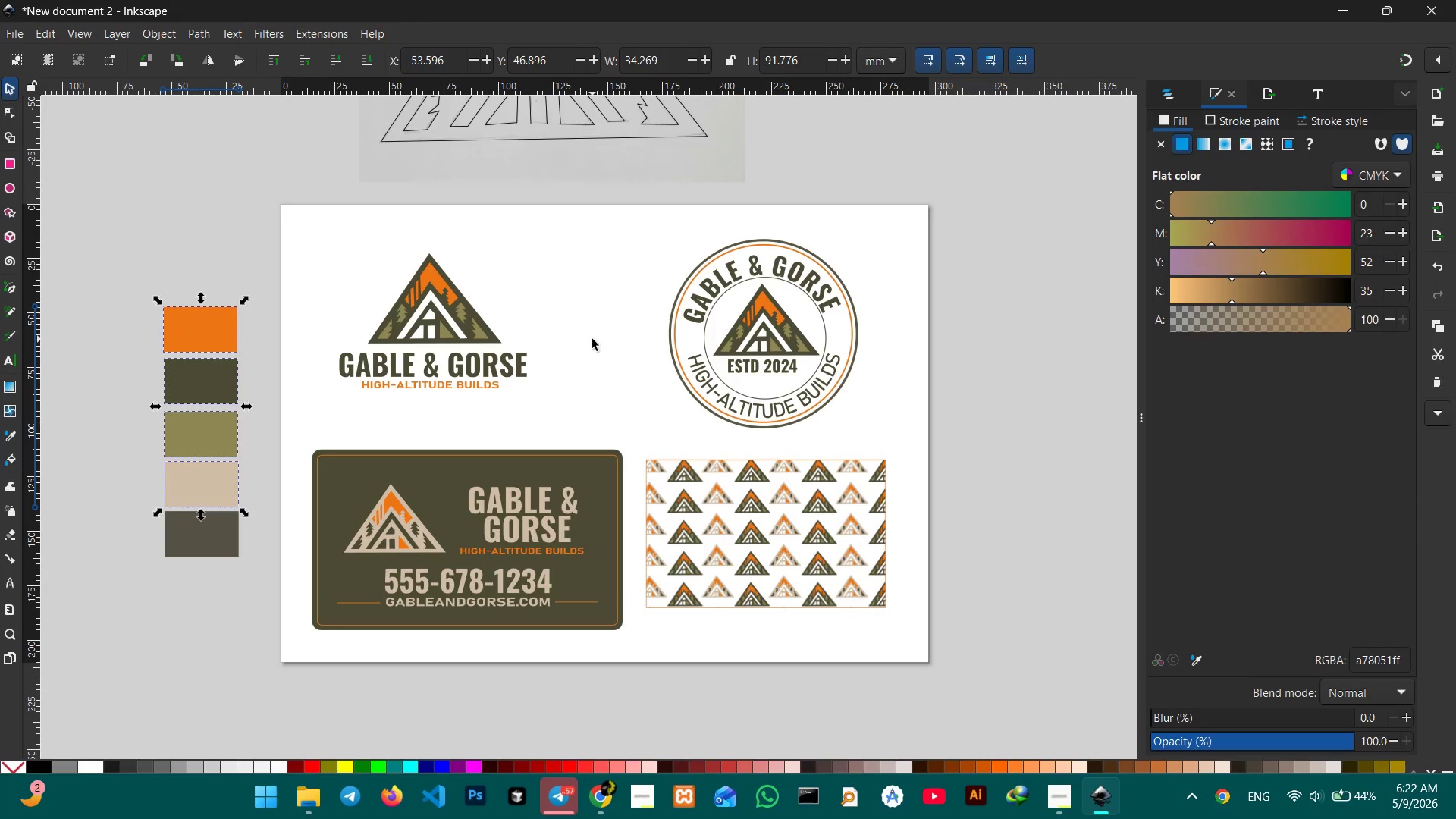 
key(Control+V)
 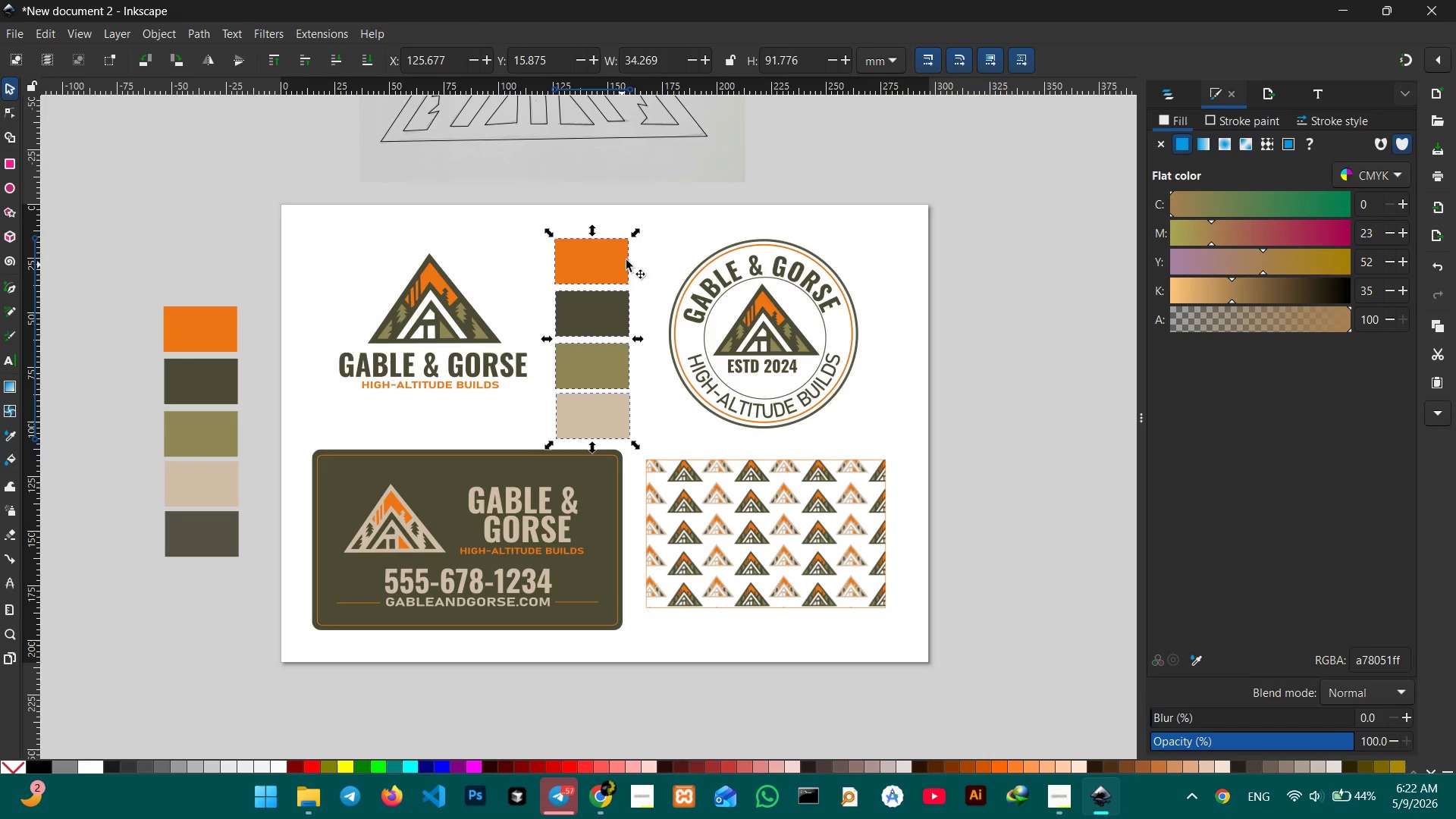 
hold_key(key=ControlLeft, duration=2.19)
left_click_drag(start_coordinate=[639, 233], to_coordinate=[629, 273])
 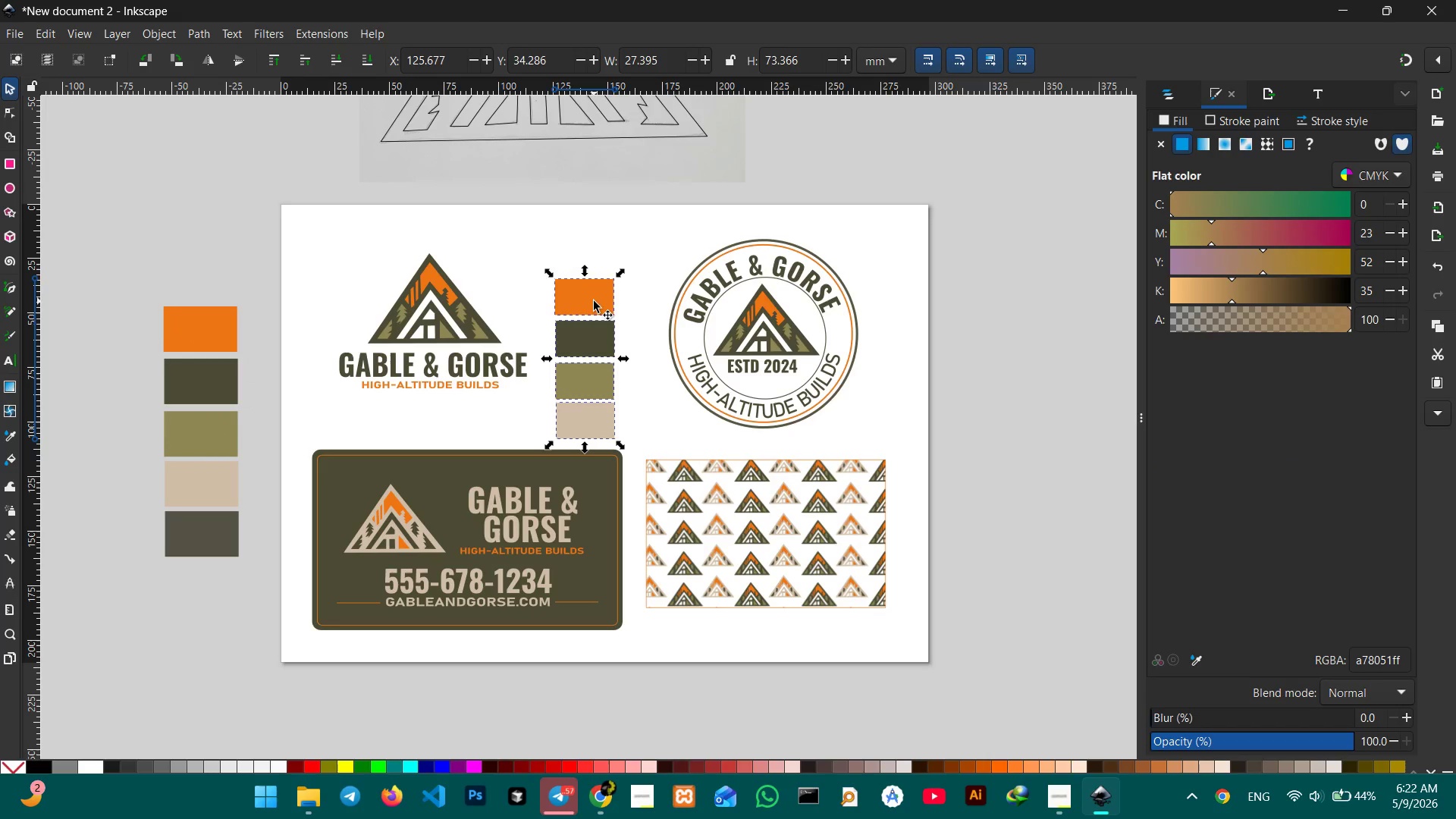 
left_click_drag(start_coordinate=[594, 301], to_coordinate=[617, 264])
 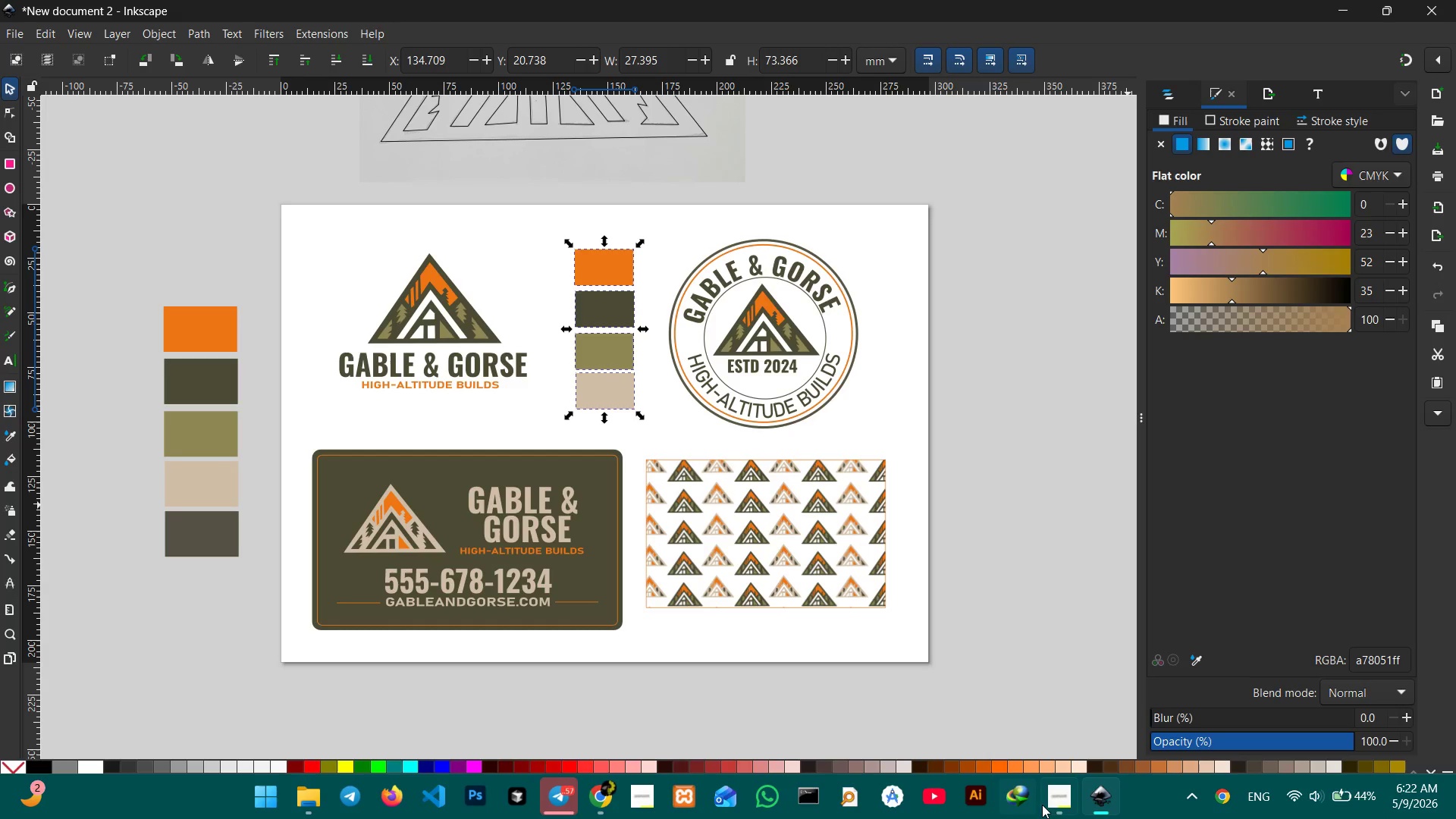 
left_click([1065, 802])